 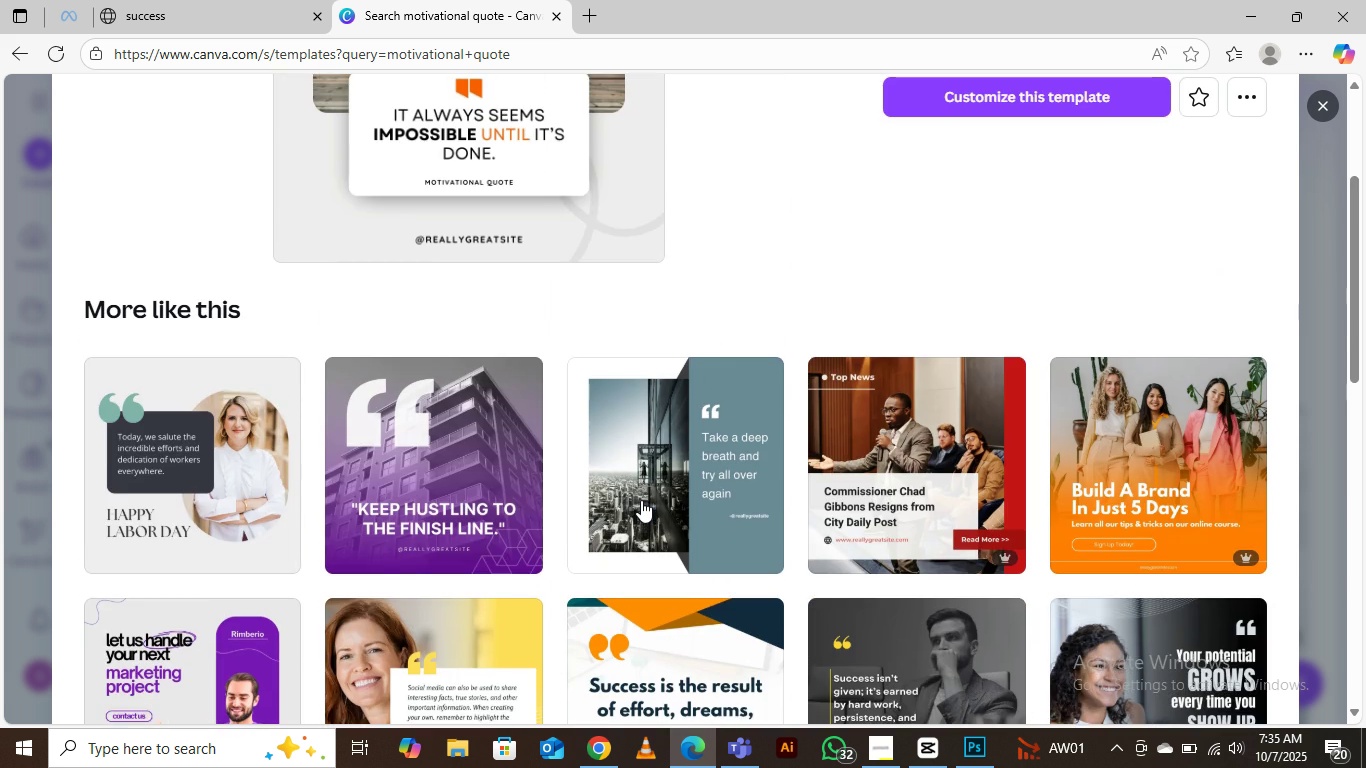 
scroll: coordinate [641, 500], scroll_direction: down, amount: 2.0
 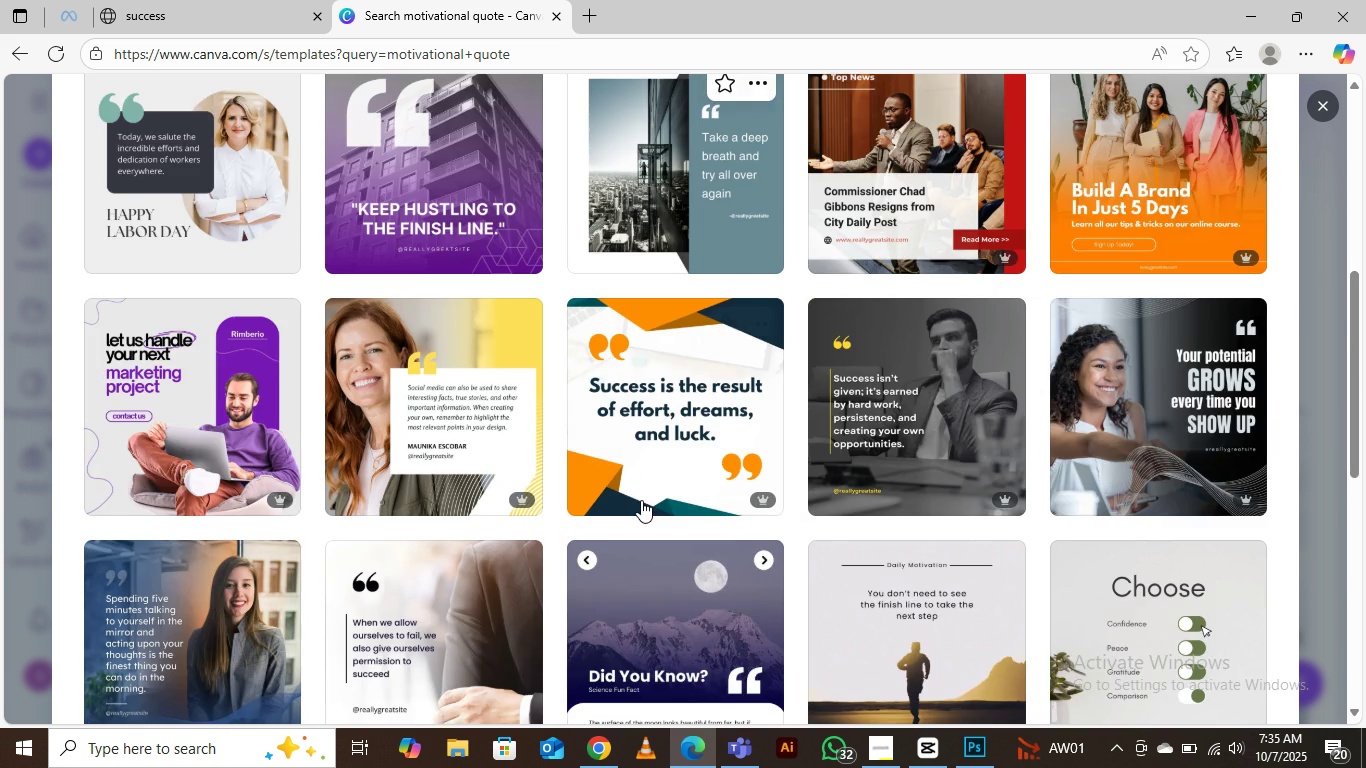 
scroll: coordinate [641, 500], scroll_direction: up, amount: 6.0
 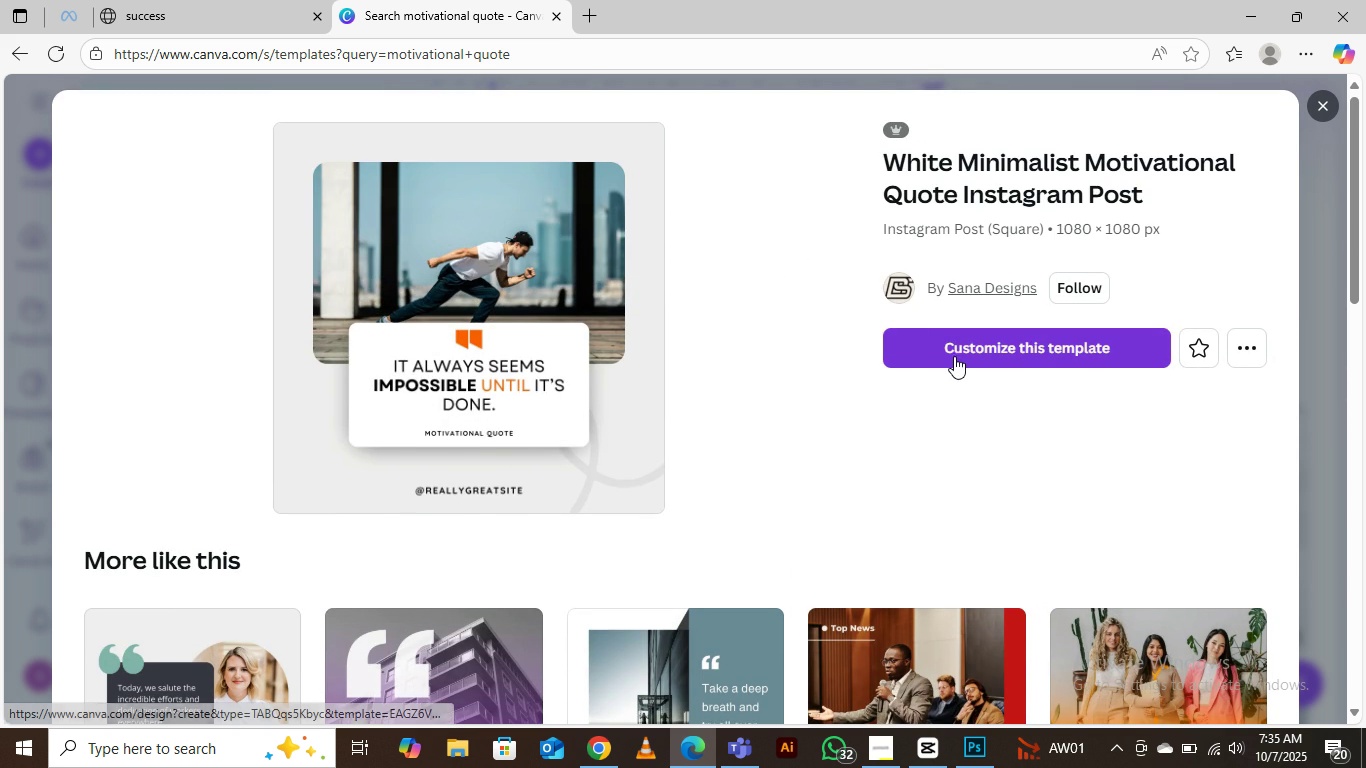 
left_click([952, 354])
 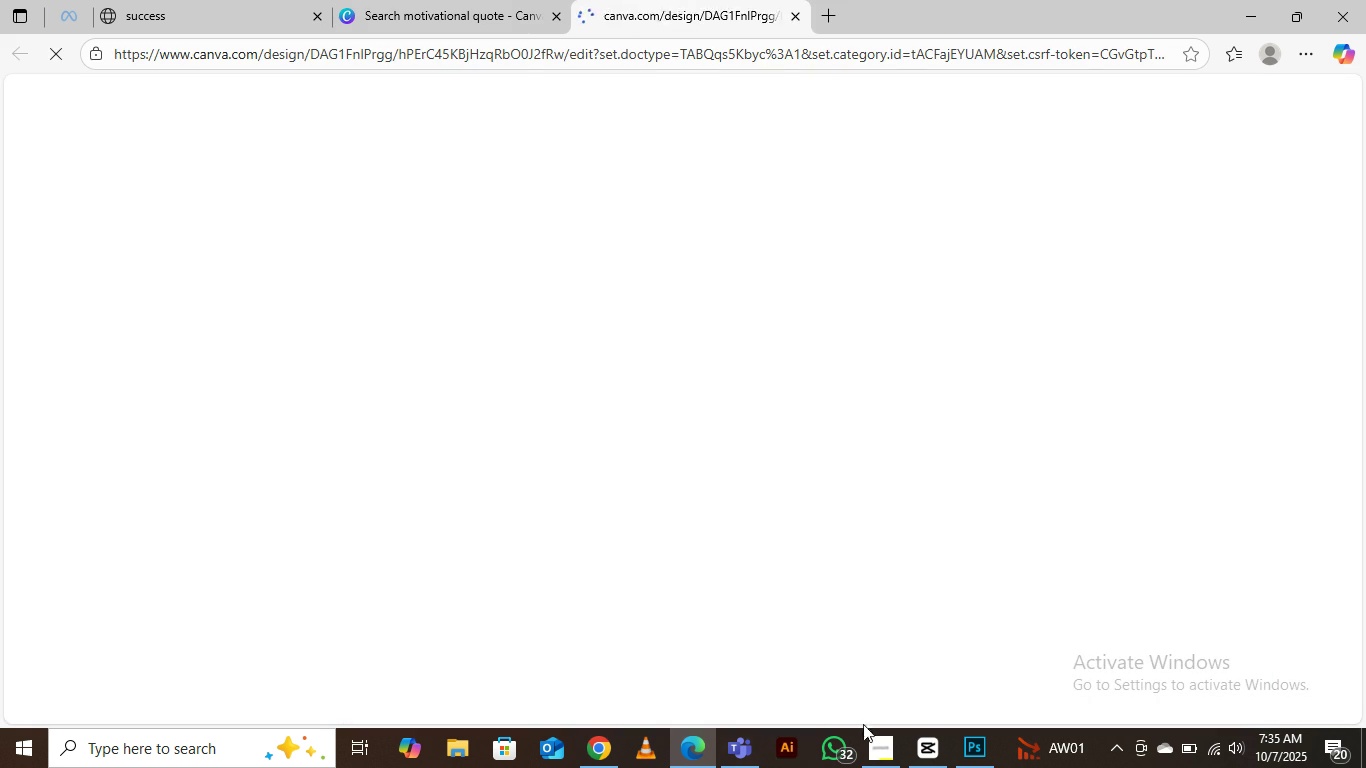 
left_click([597, 747])
 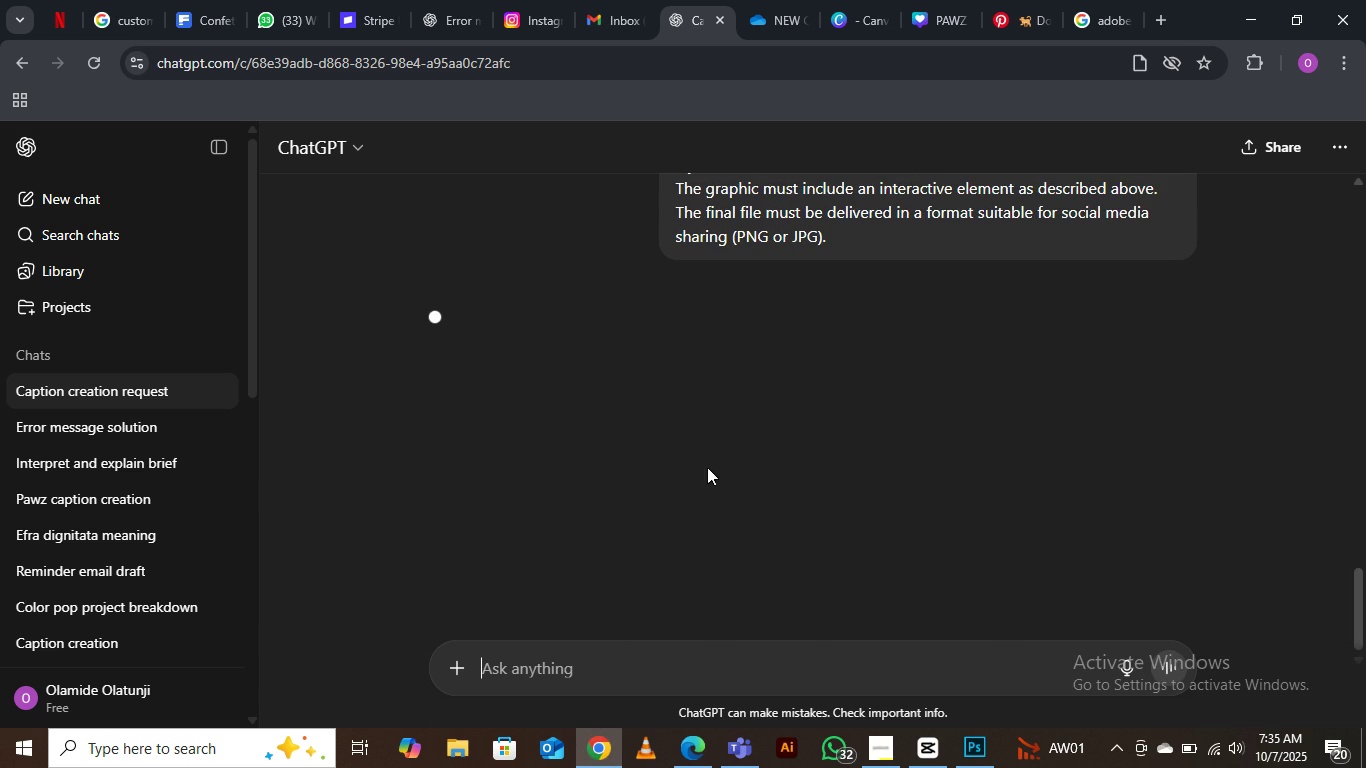 
scroll: coordinate [703, 472], scroll_direction: up, amount: 4.0
 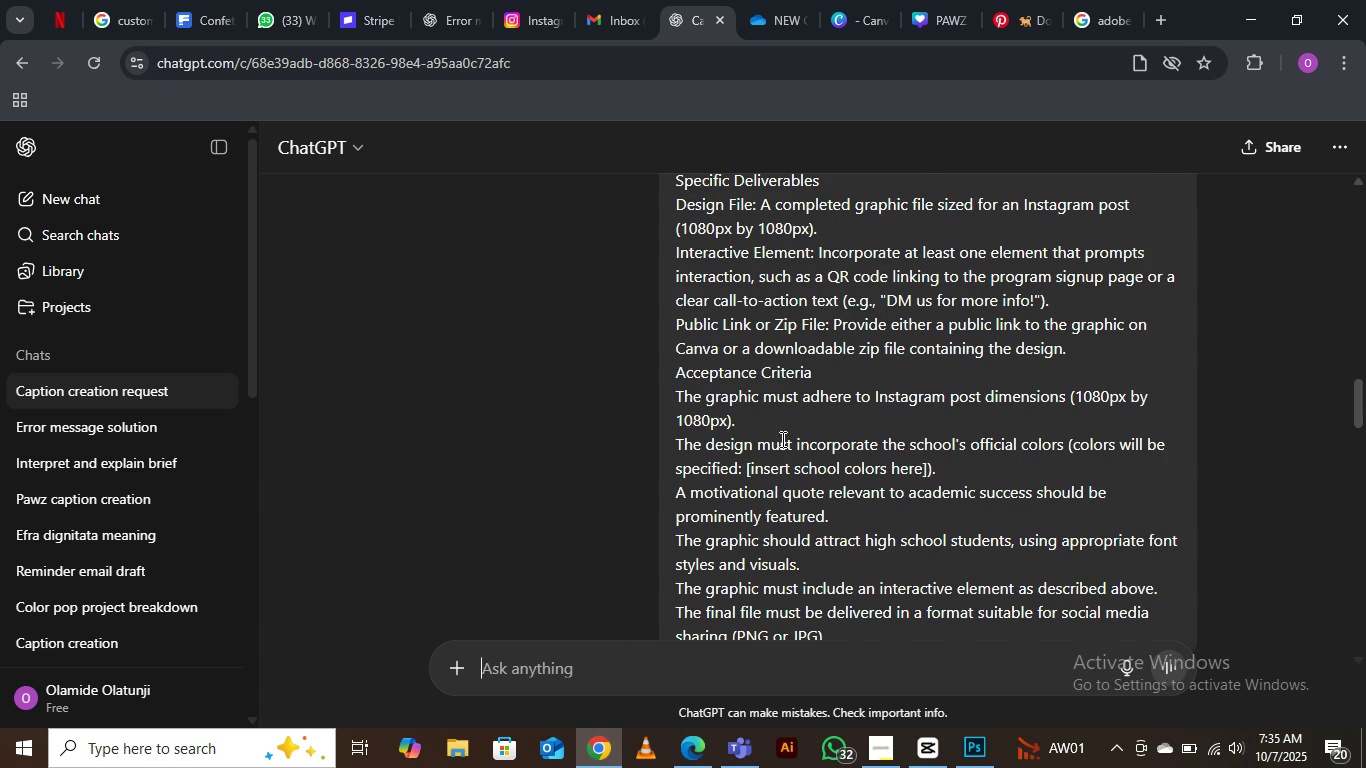 
scroll: coordinate [757, 440], scroll_direction: down, amount: 4.0
 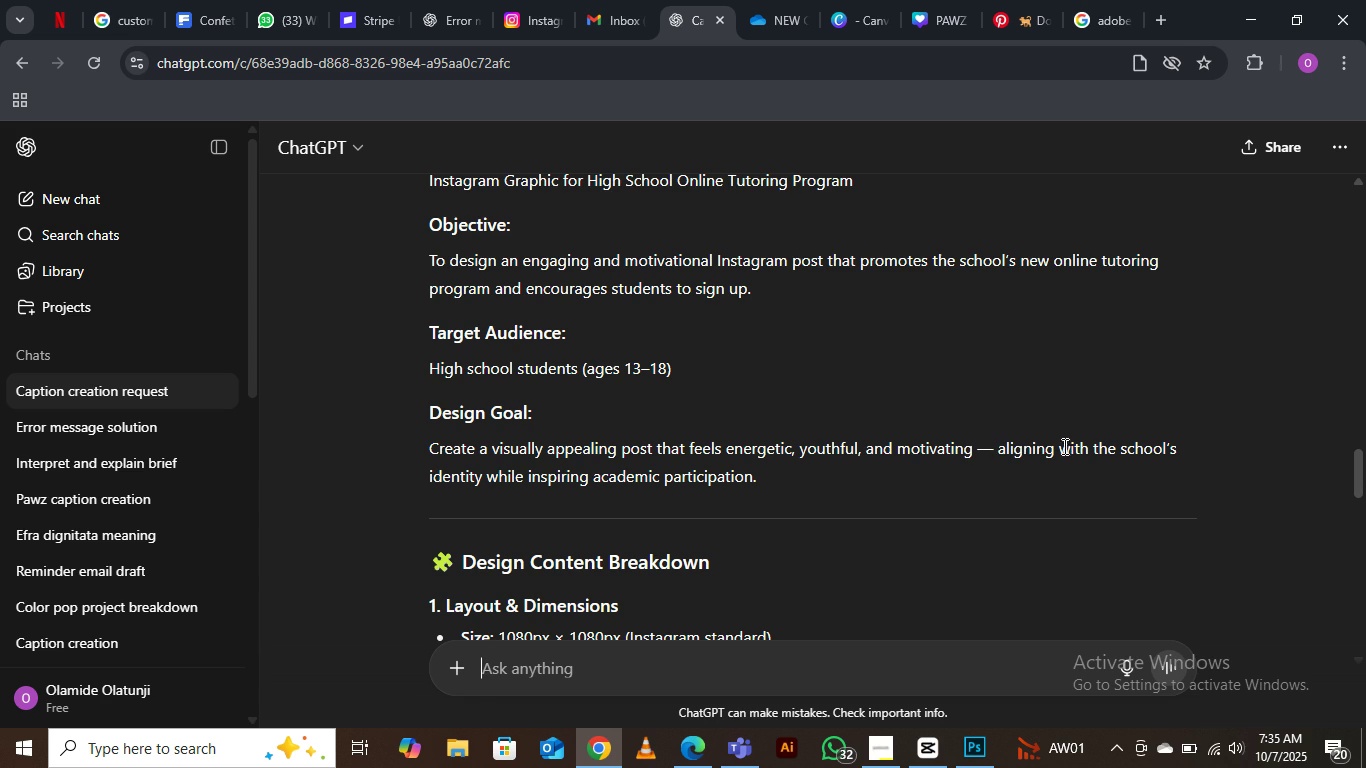 
wait(16.71)
 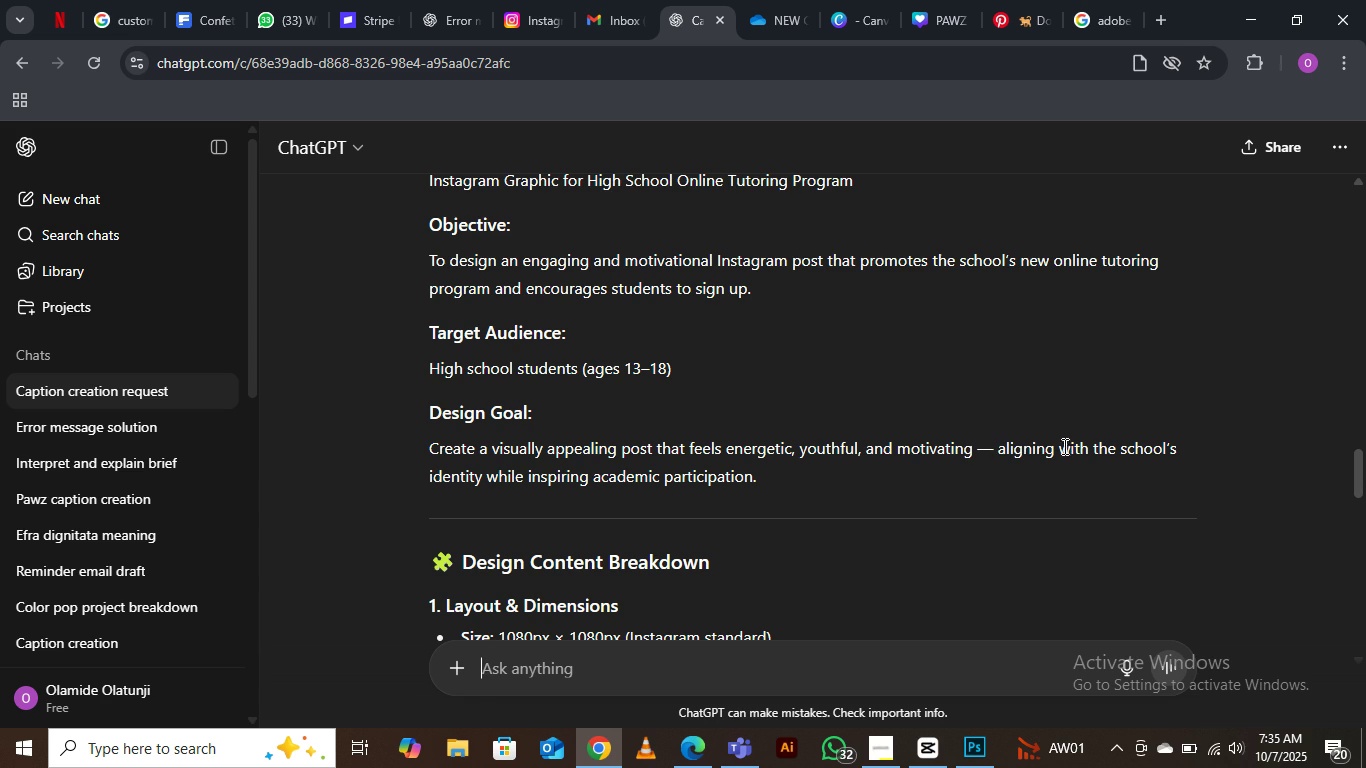 
scroll: coordinate [669, 443], scroll_direction: none, amount: 0.0
 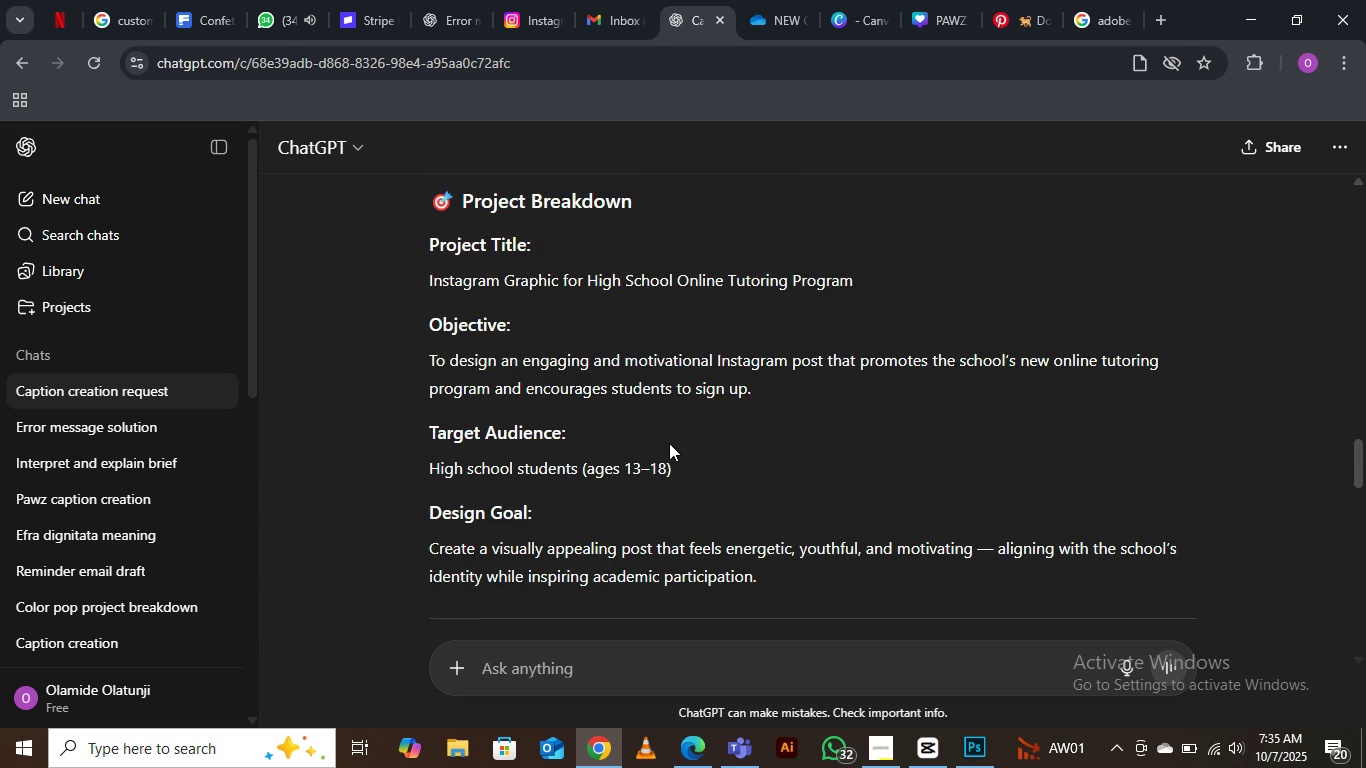 
scroll: coordinate [669, 443], scroll_direction: up, amount: 1.0
 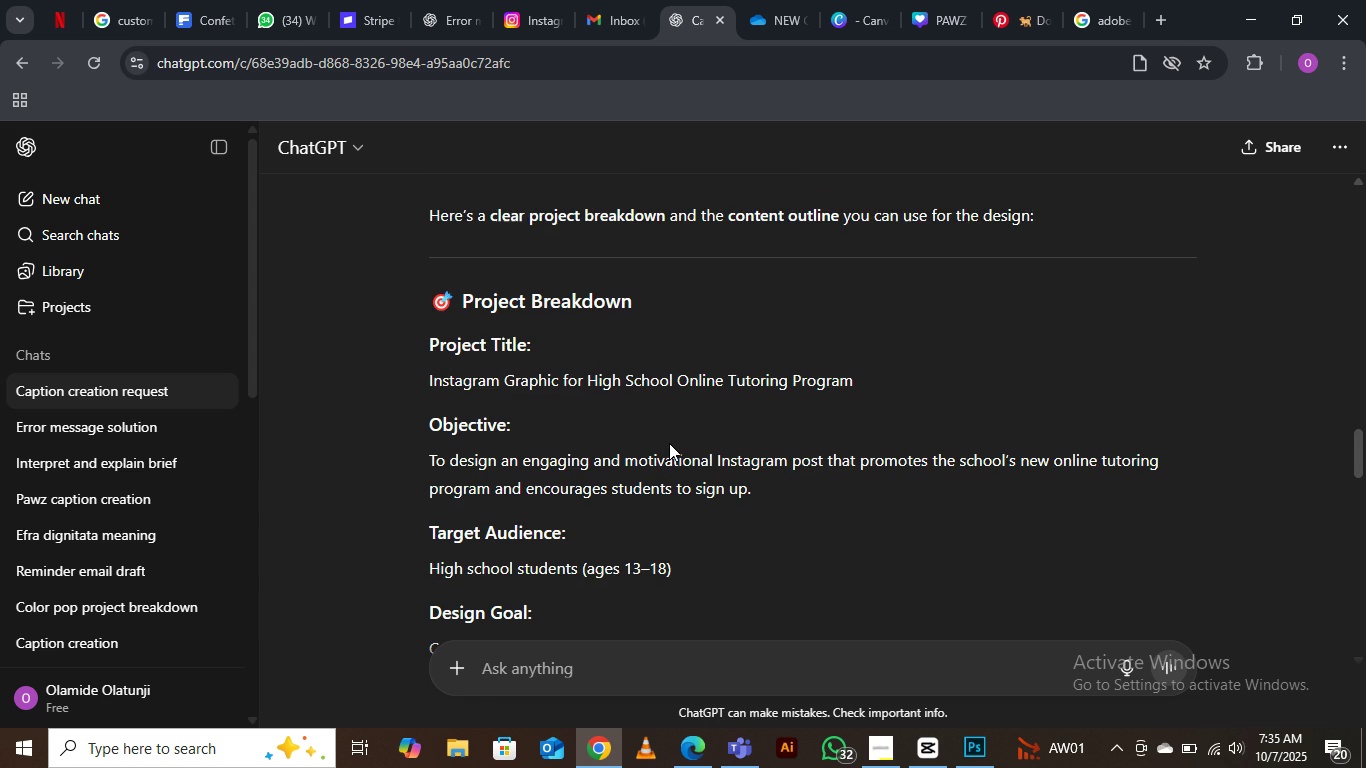 
scroll: coordinate [669, 443], scroll_direction: down, amount: 3.0
 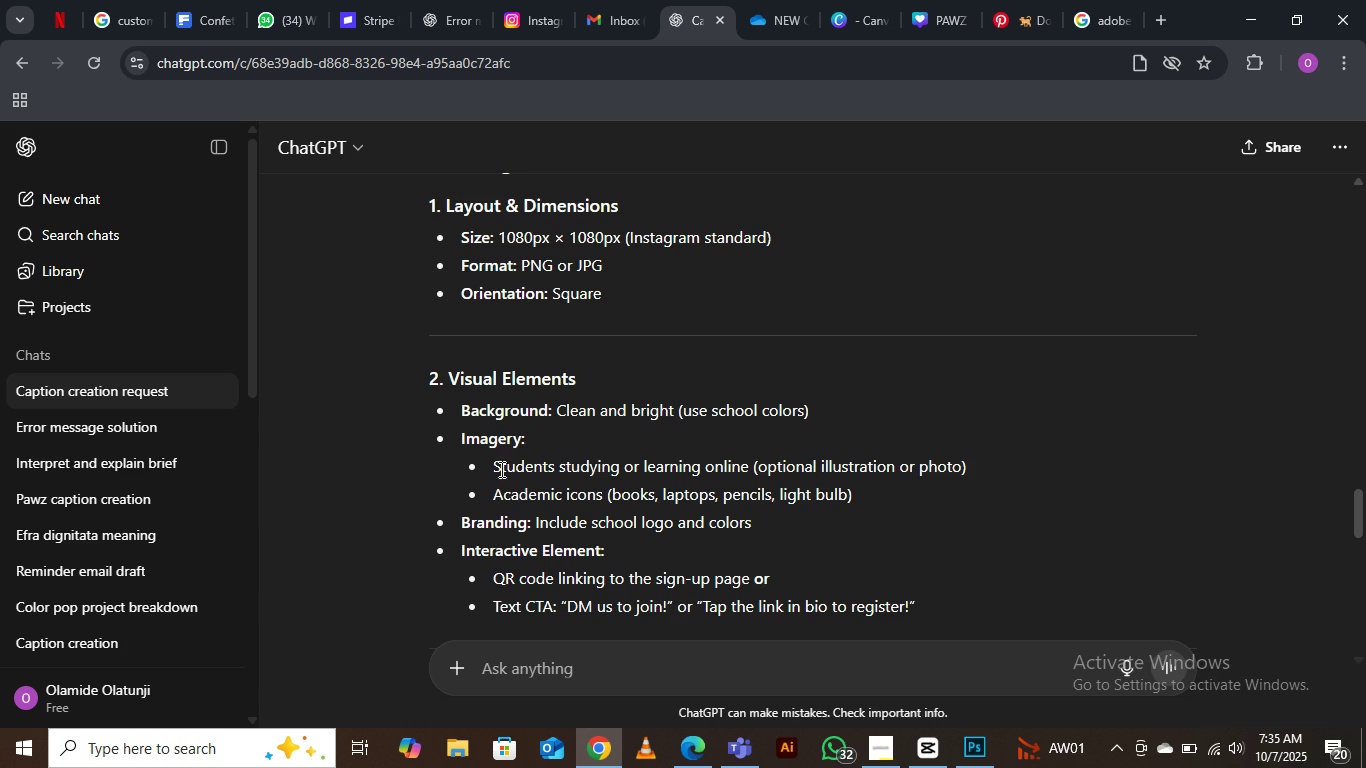 
wait(11.18)
 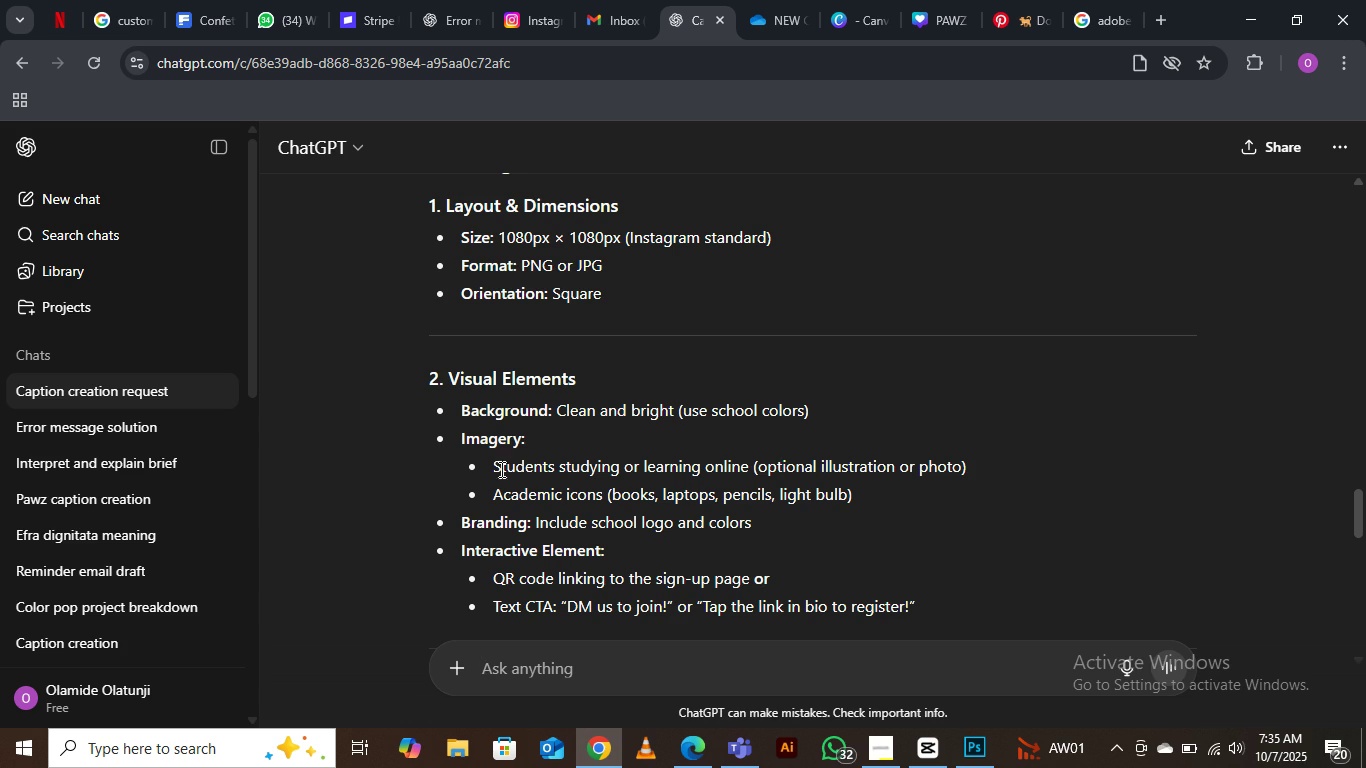 
scroll: coordinate [577, 466], scroll_direction: down, amount: 5.0
 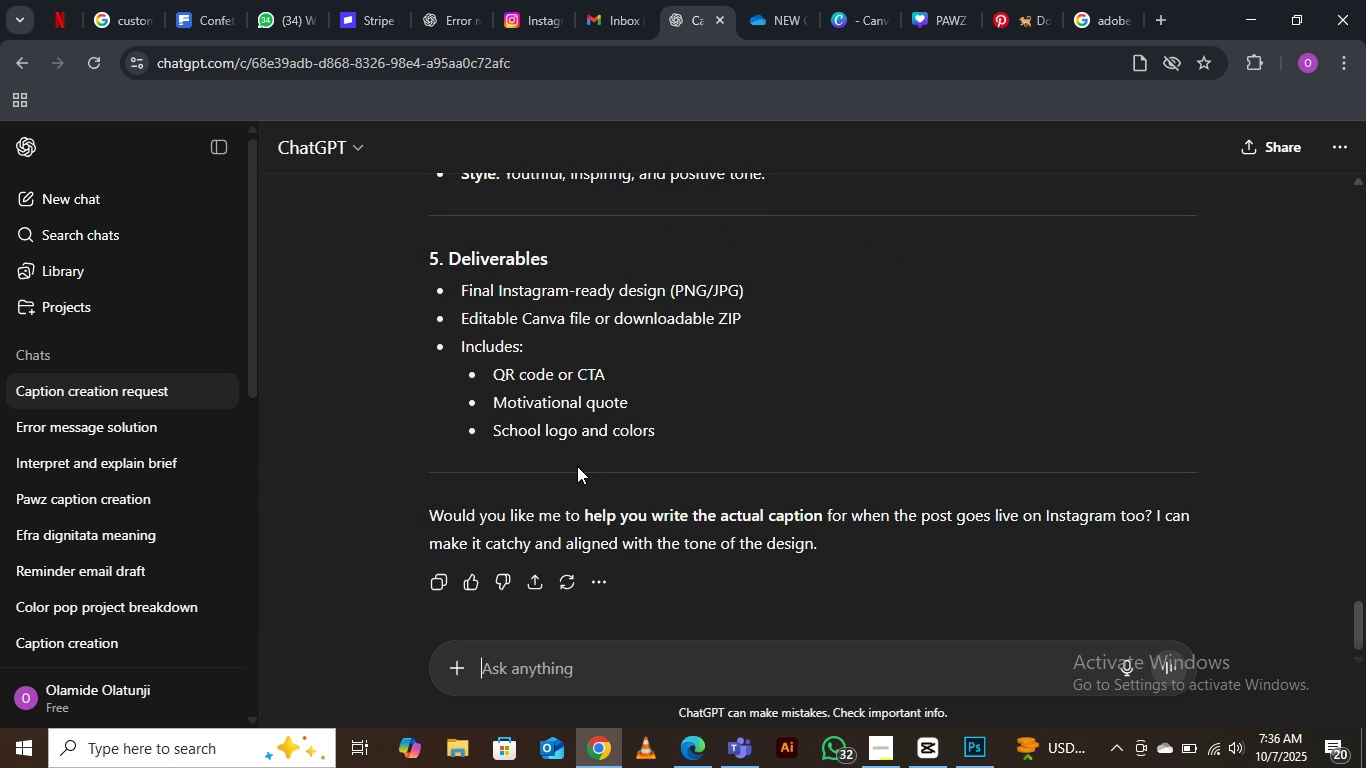 
scroll: coordinate [577, 466], scroll_direction: none, amount: 0.0
 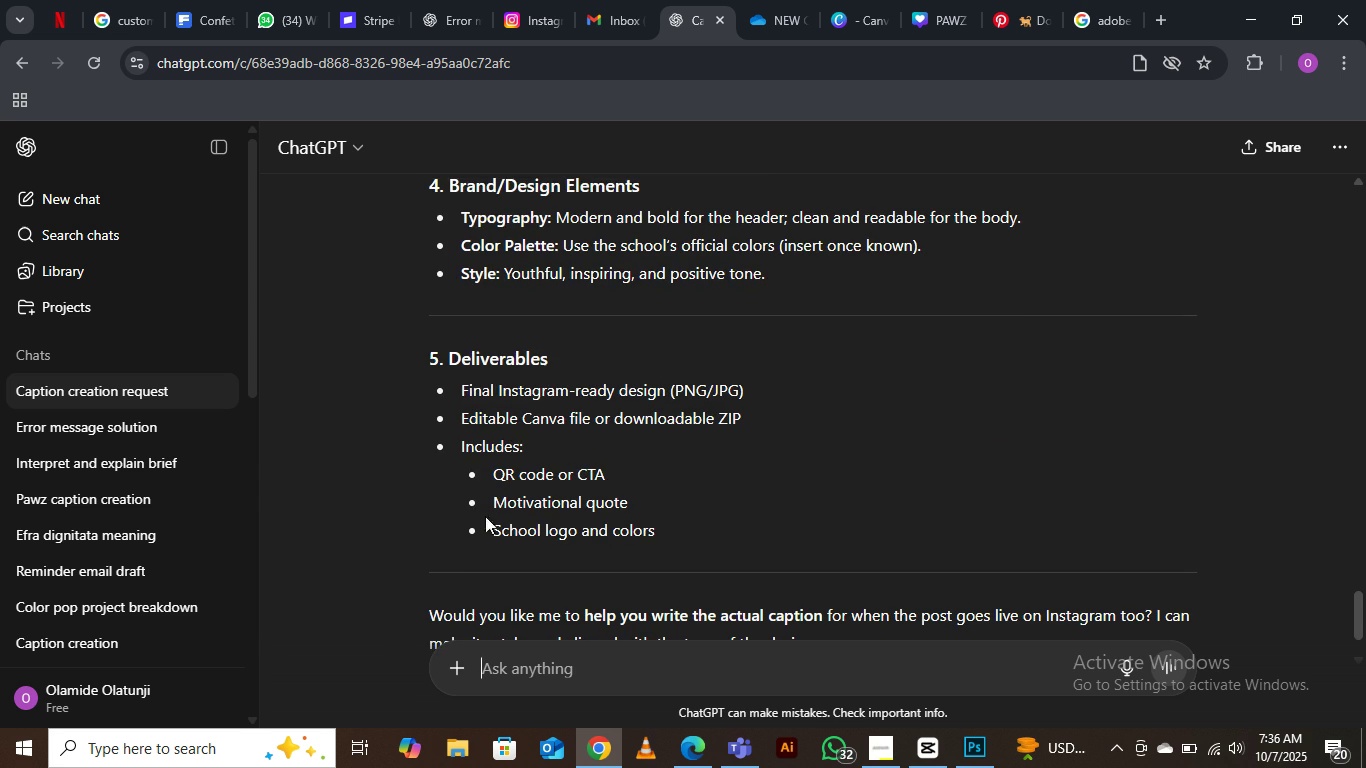 
wait(6.66)
 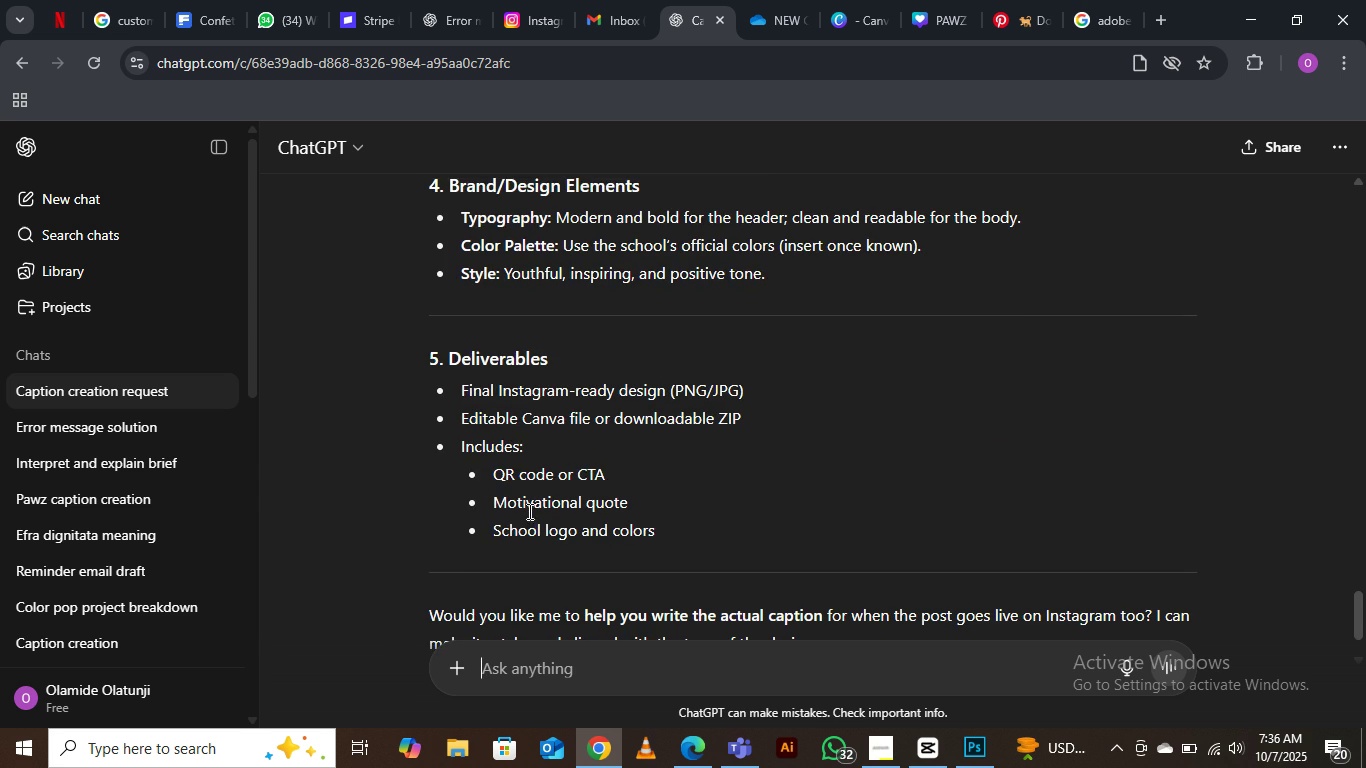 
scroll: coordinate [609, 526], scroll_direction: up, amount: 2.0
 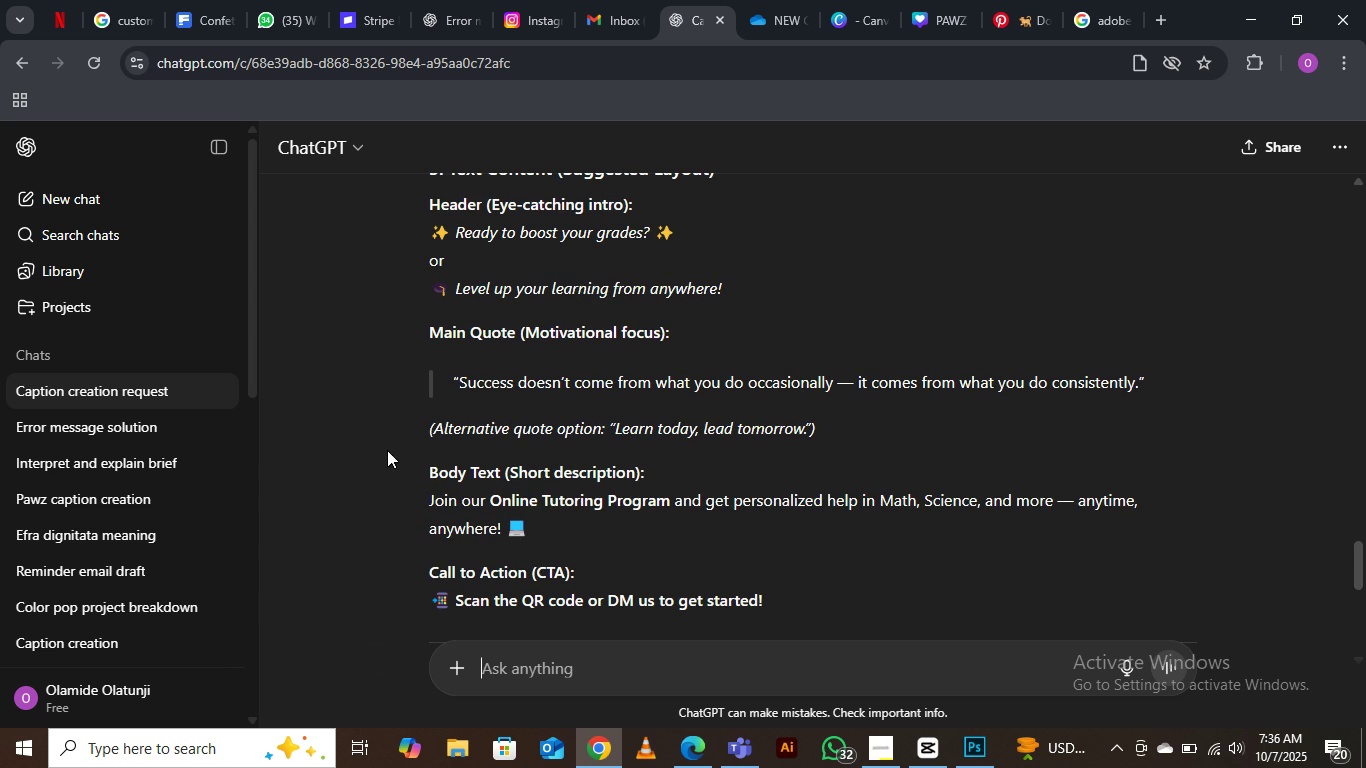 
wait(15.27)
 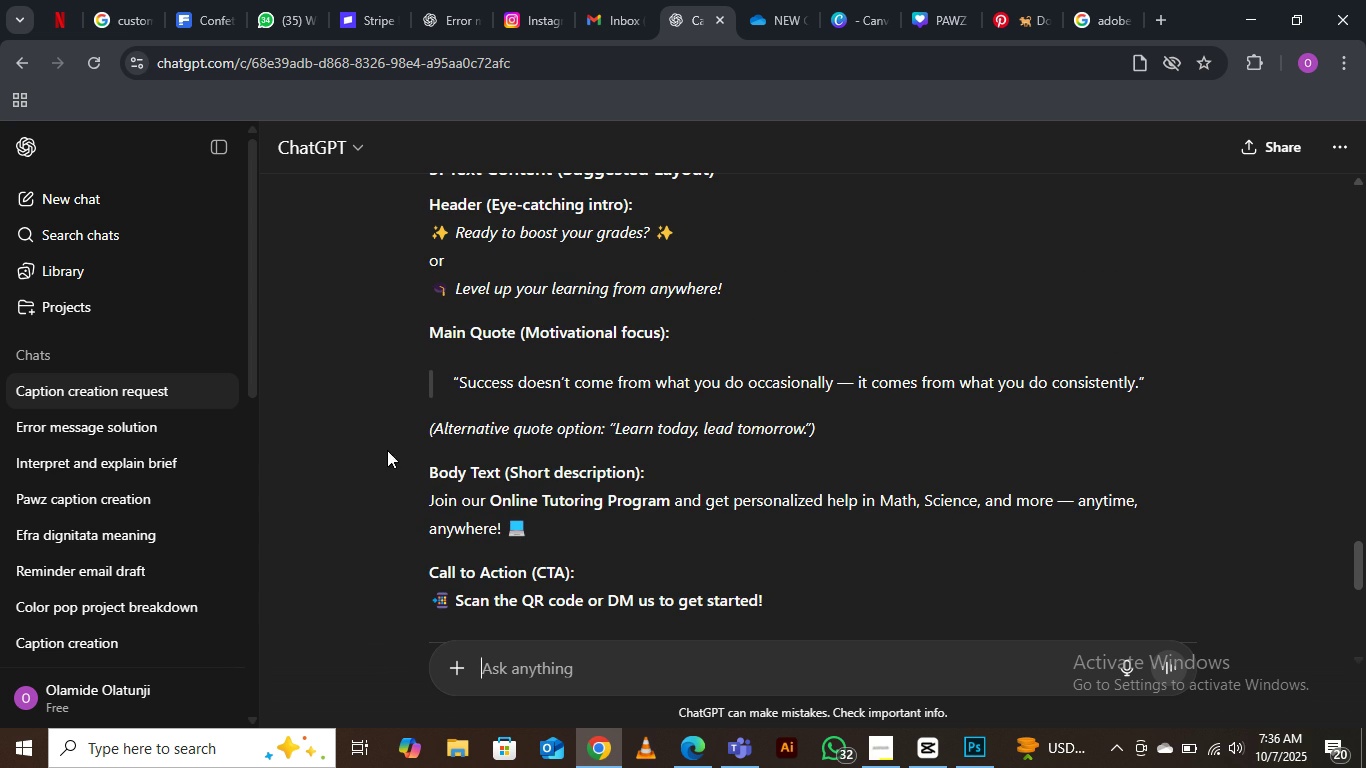 
scroll: coordinate [640, 448], scroll_direction: down, amount: 2.0
 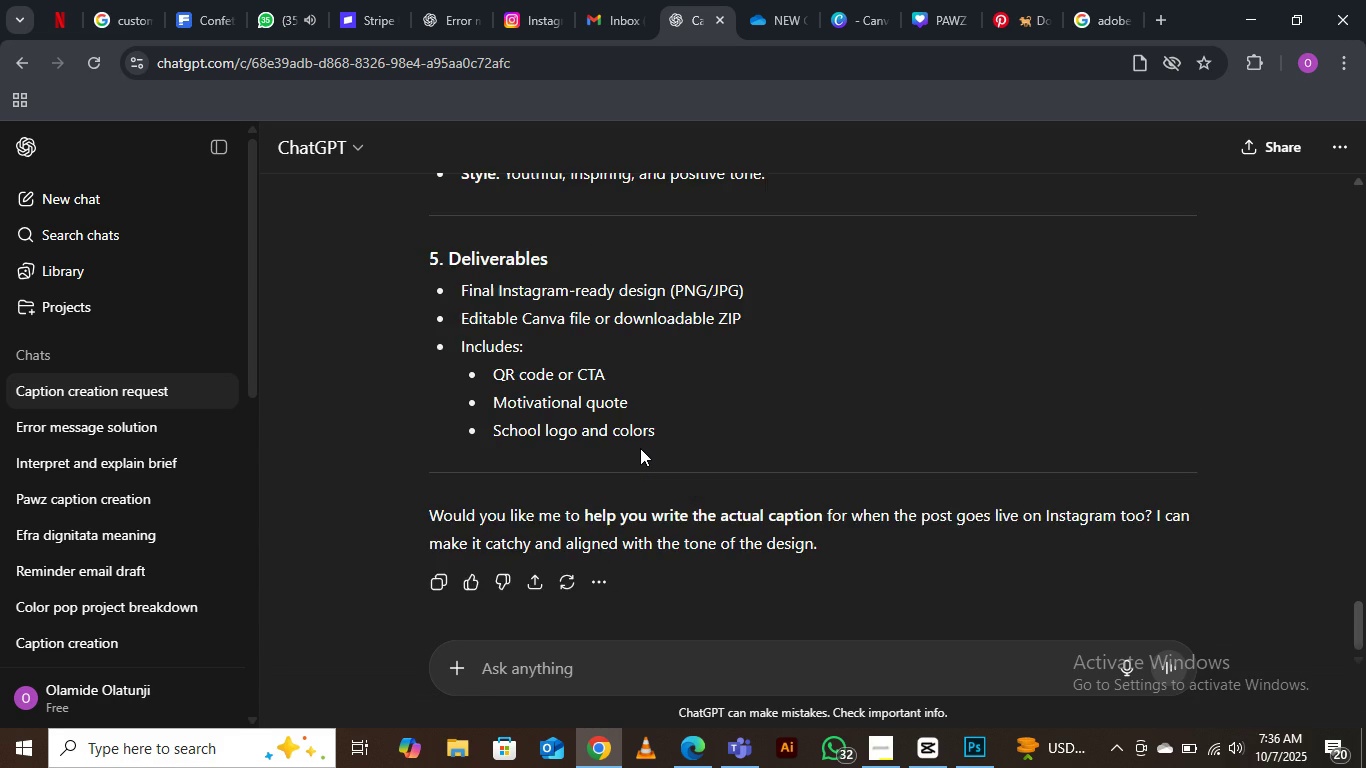 
scroll: coordinate [507, 372], scroll_direction: up, amount: 4.0
 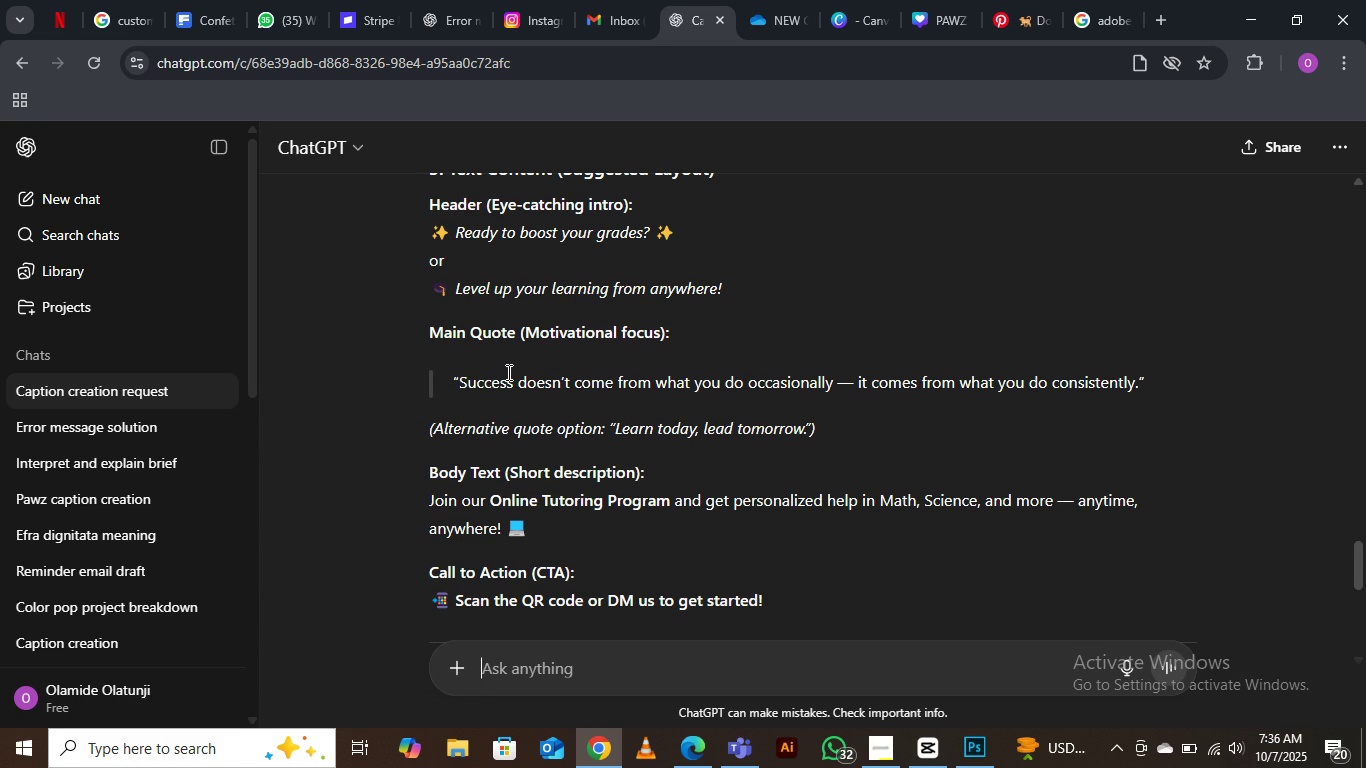 
wait(10.52)
 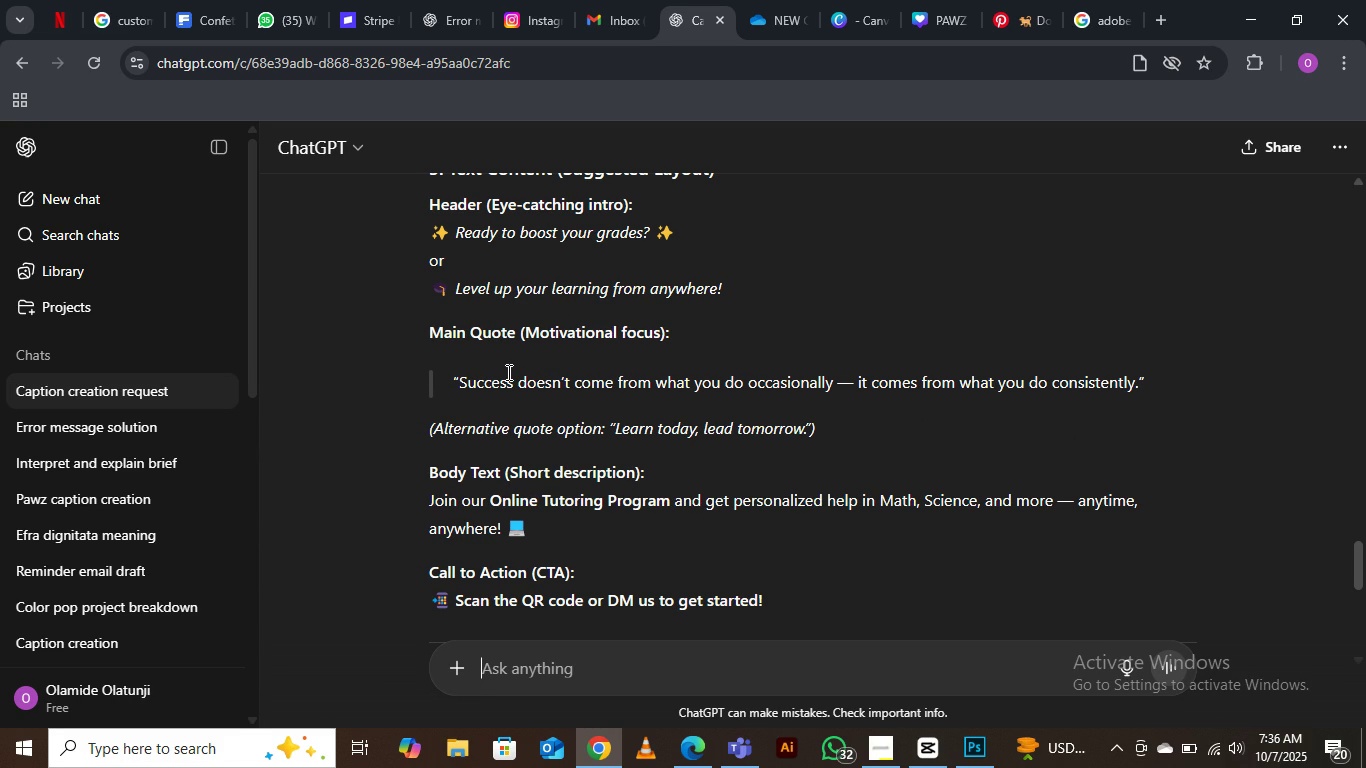 
left_click([877, 662])